 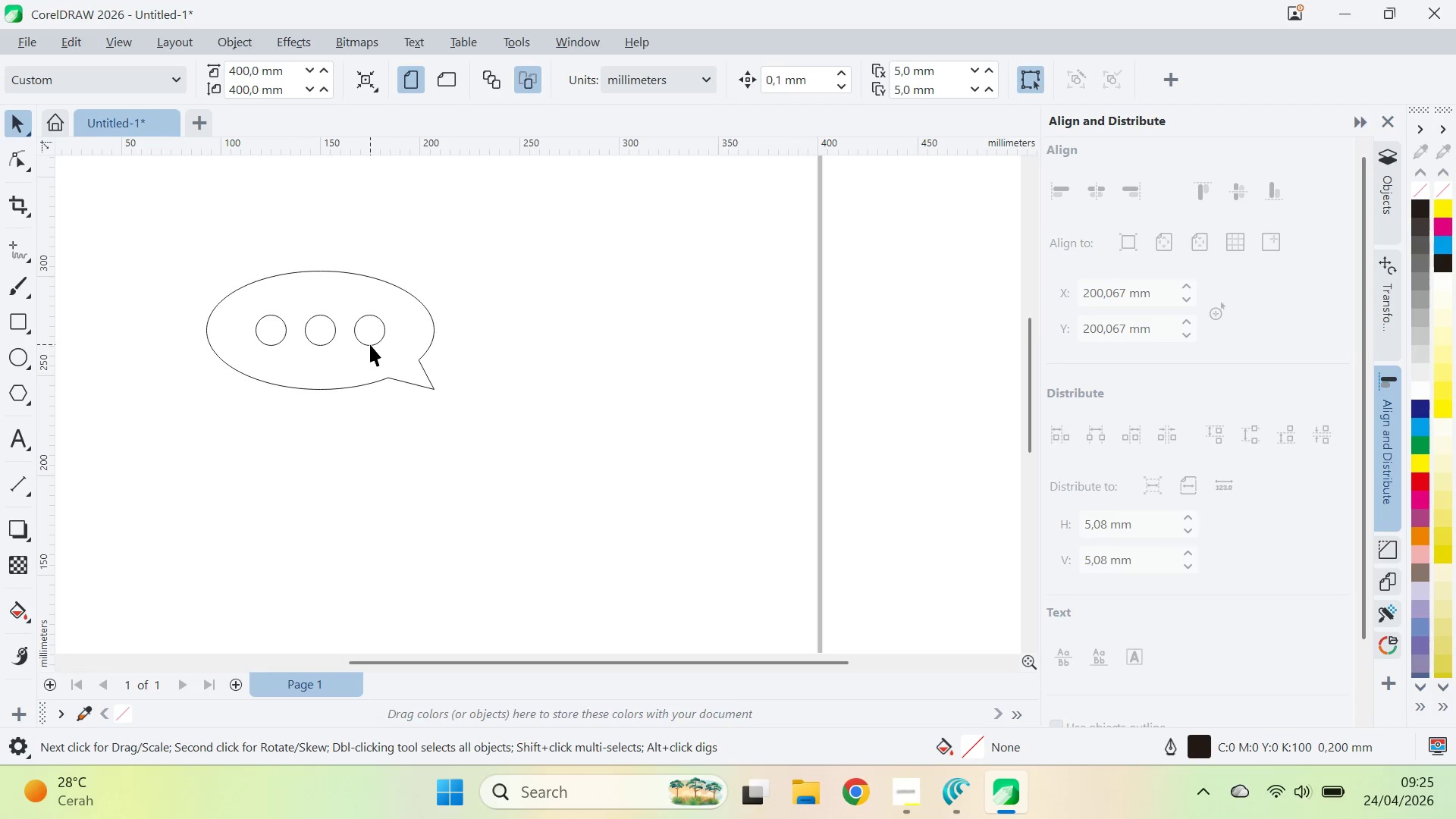 
left_click_drag(start_coordinate=[370, 344], to_coordinate=[228, 359])
 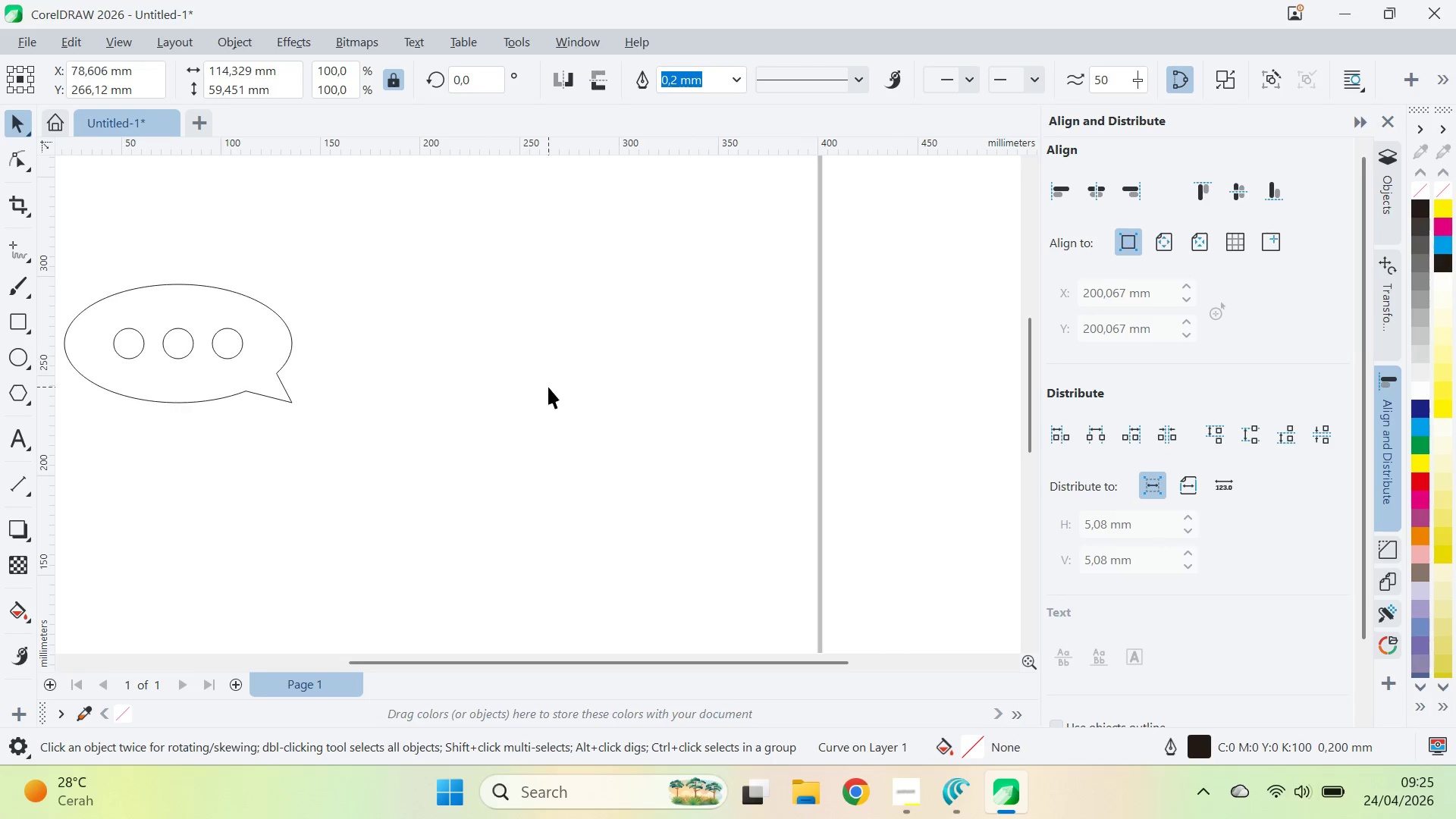 
left_click([548, 387])
 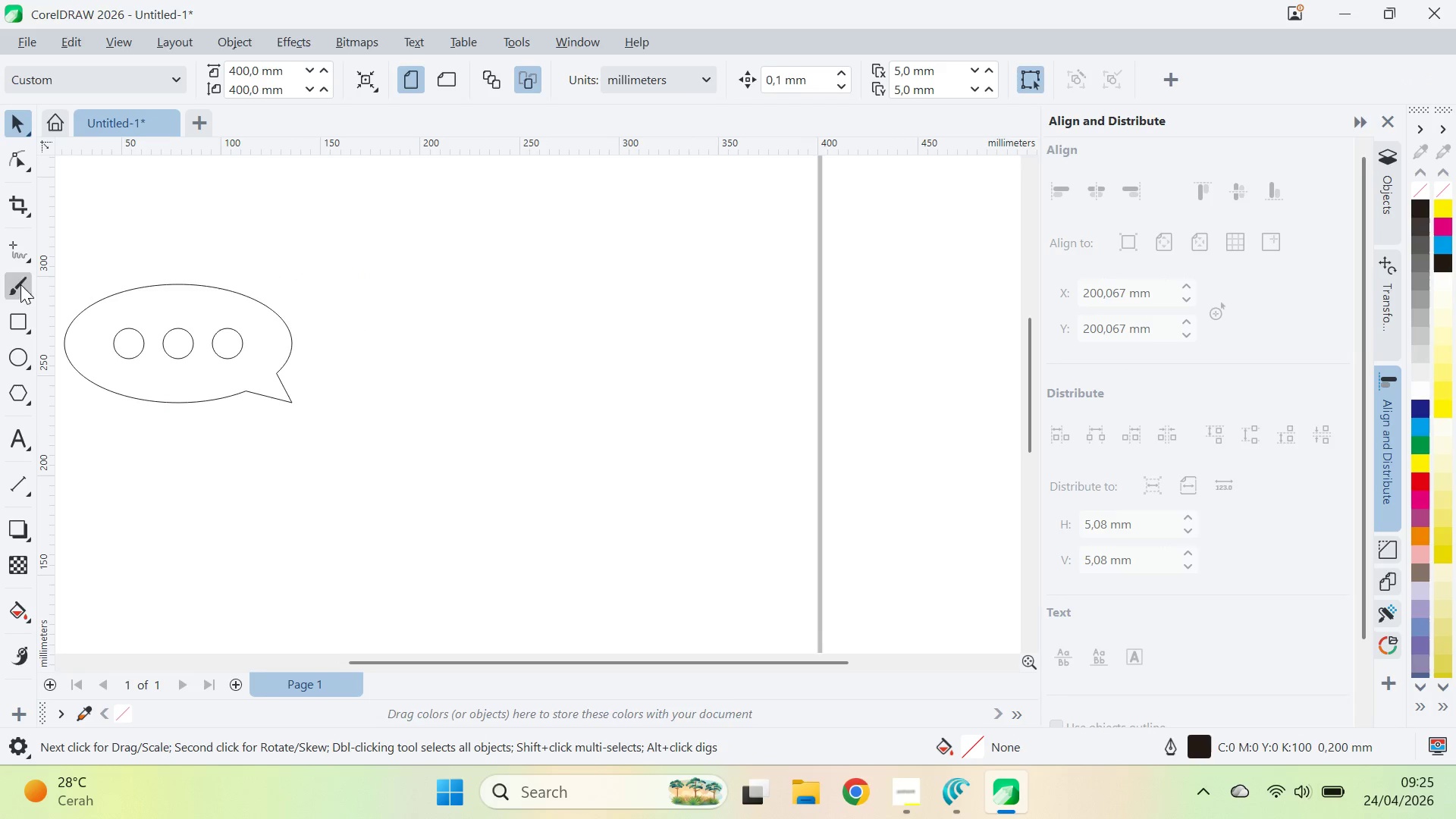 
left_click([21, 256])
 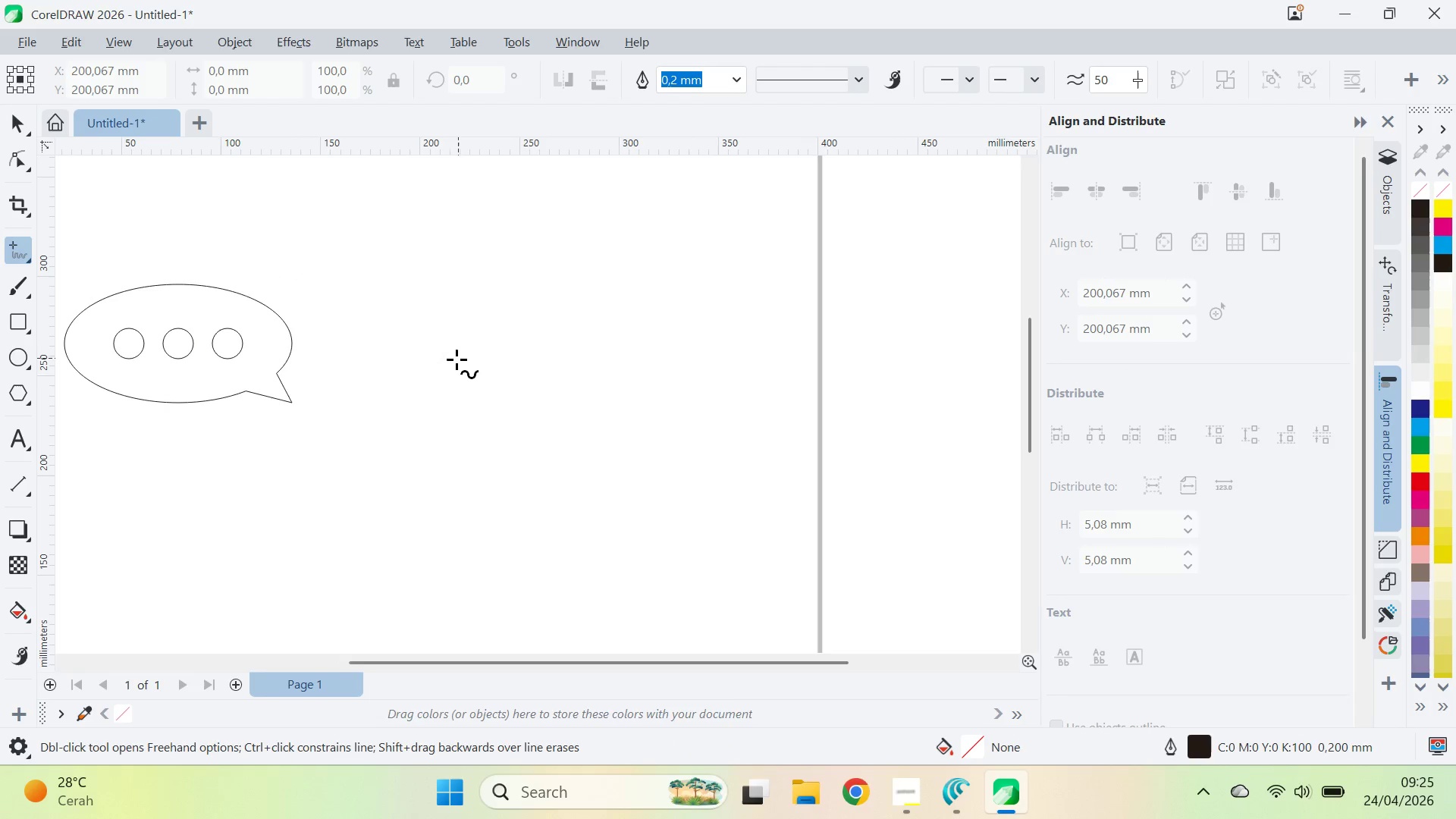 
key(Alt+AltLeft)
 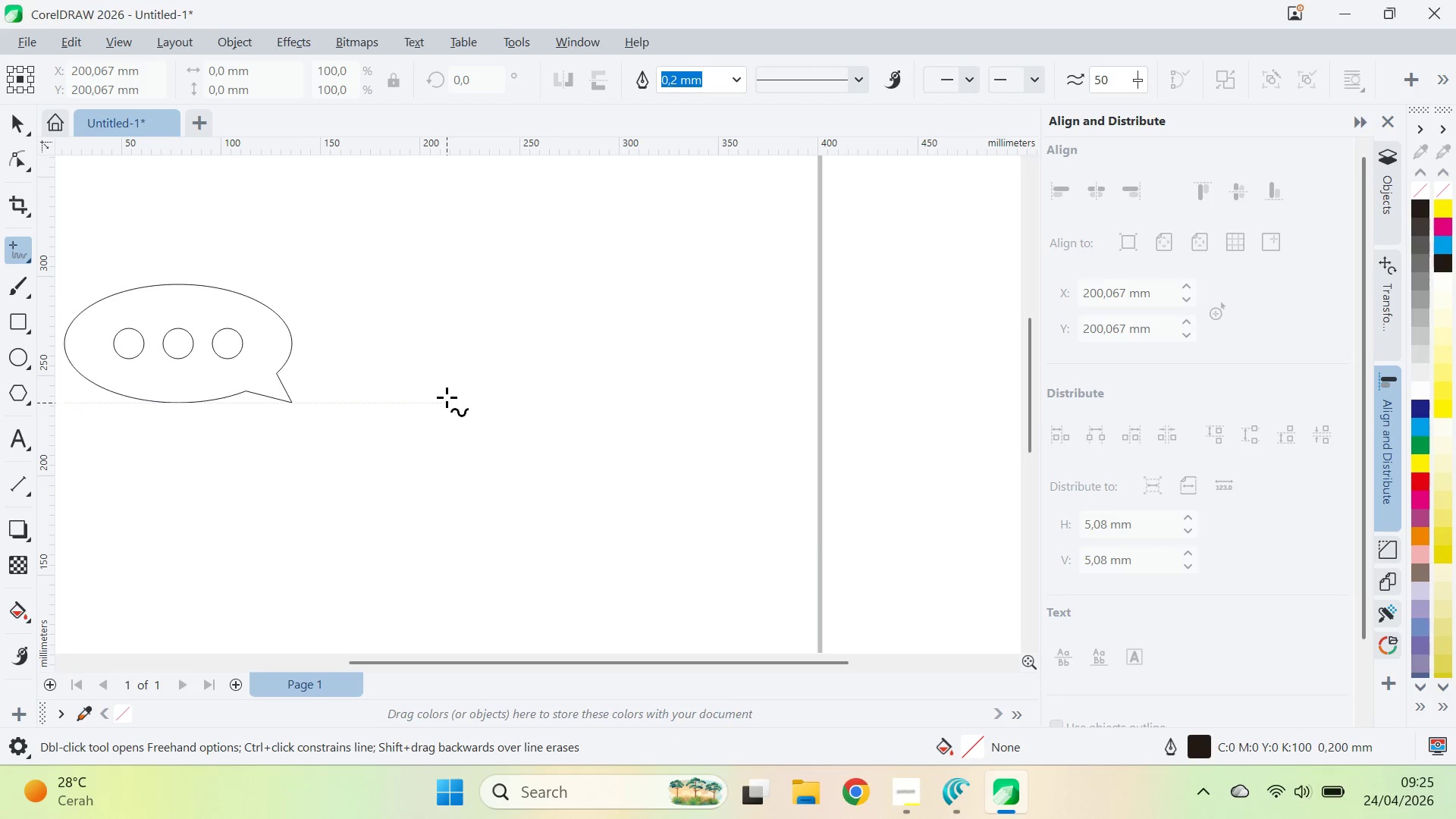 
key(Alt+Tab)